 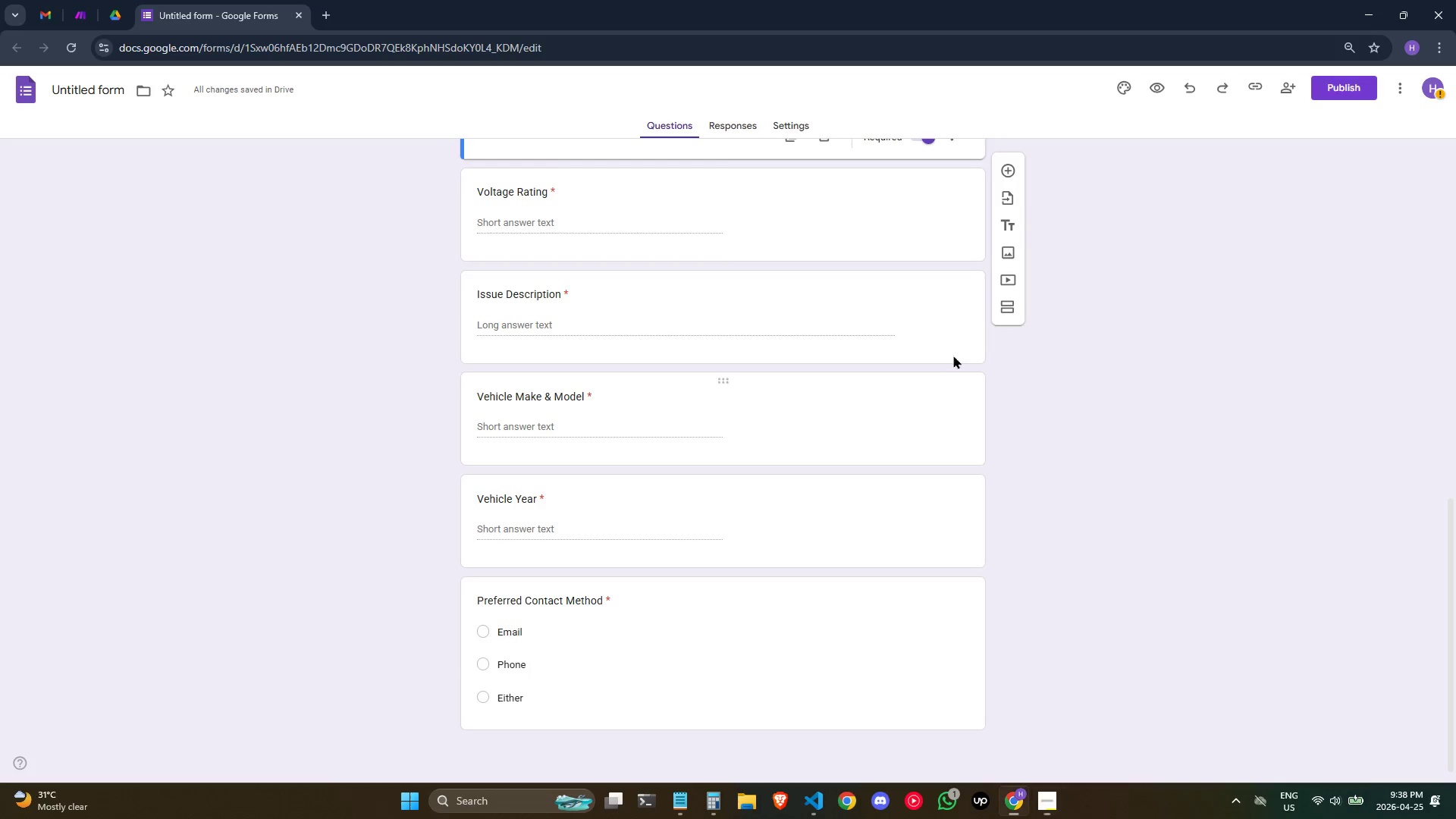 
left_click([1066, 327])
 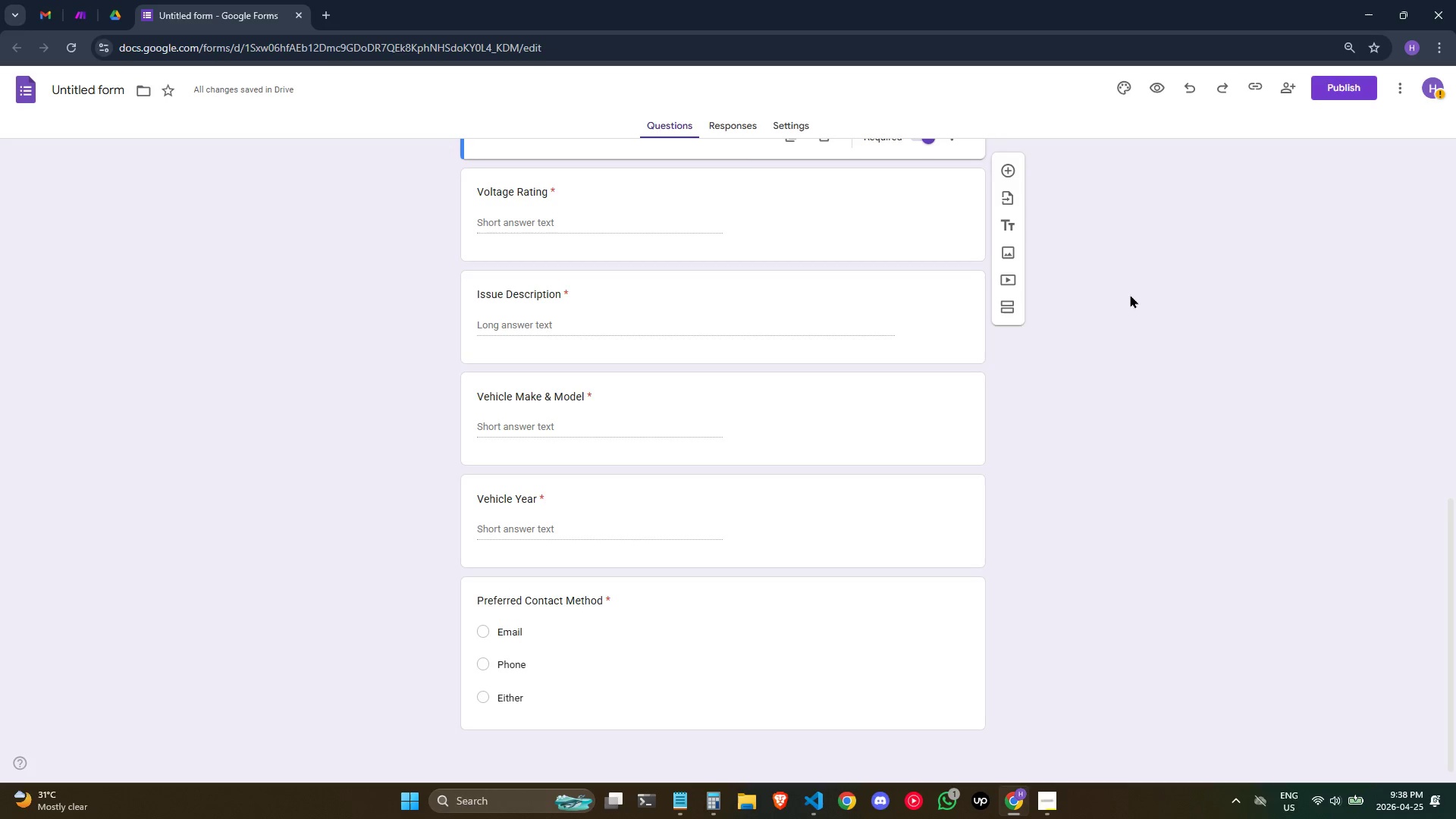 
left_click([1238, 397])
 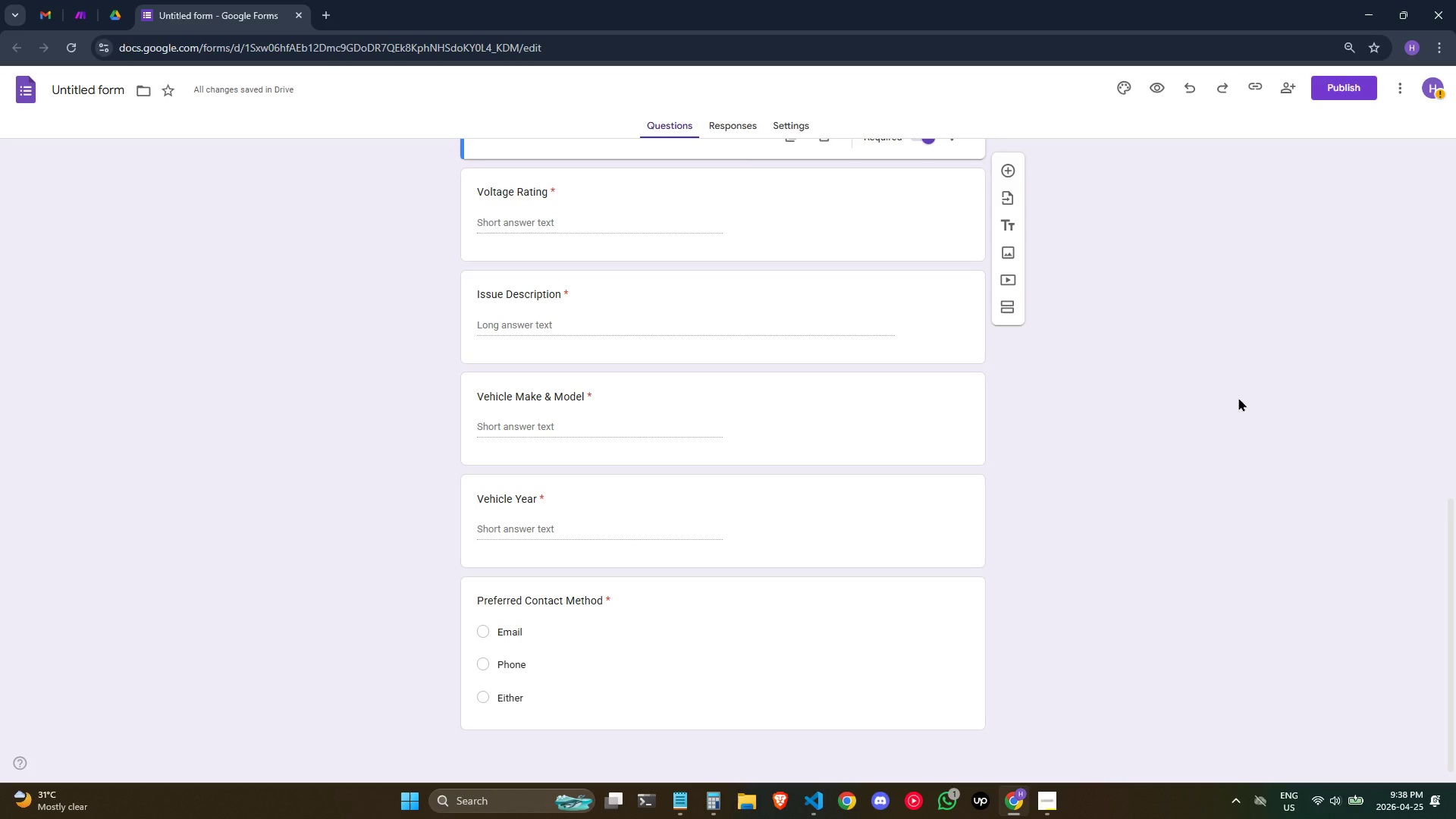 
key(Alt+Tab)
 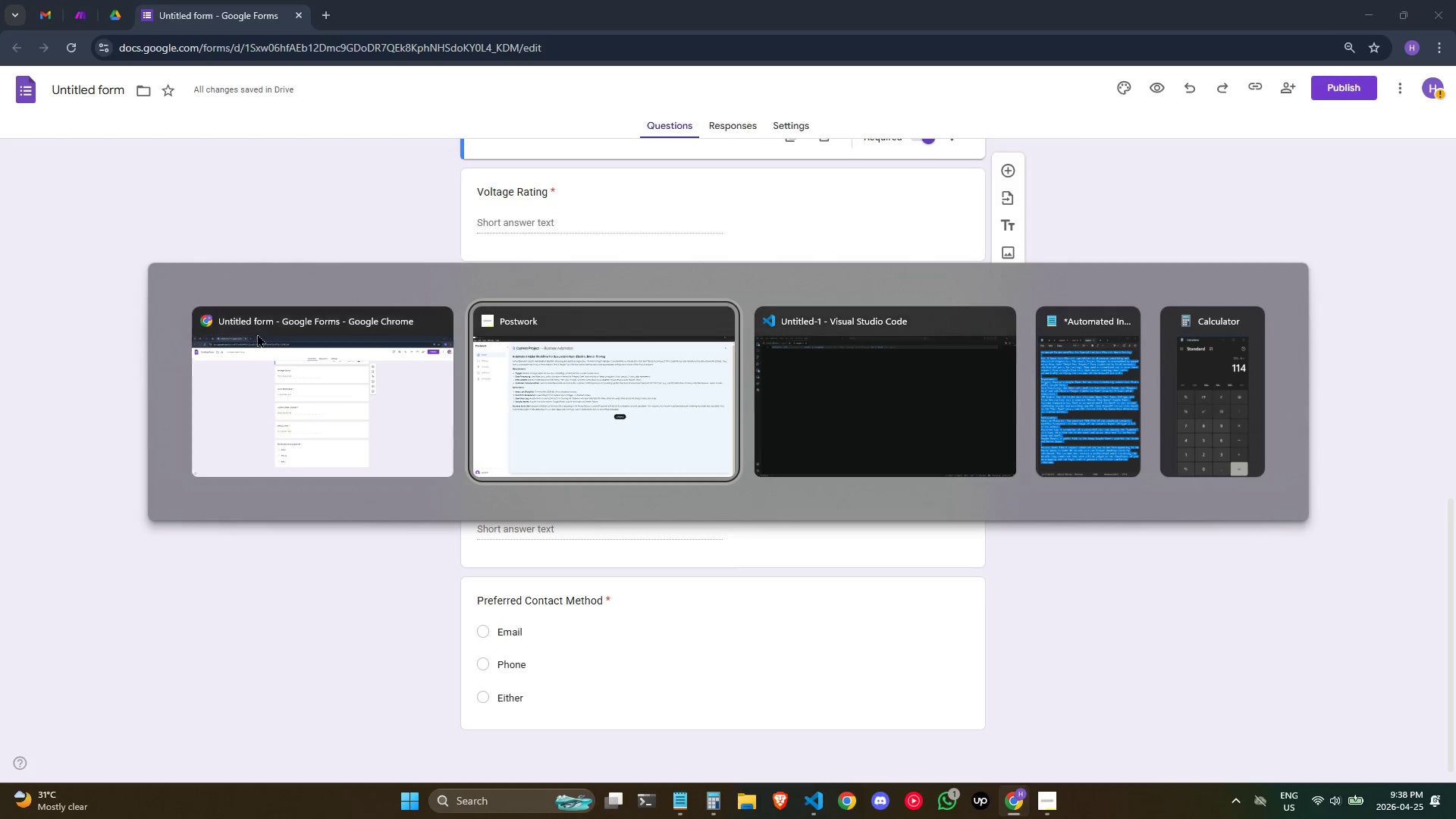 
left_click([236, 368])
 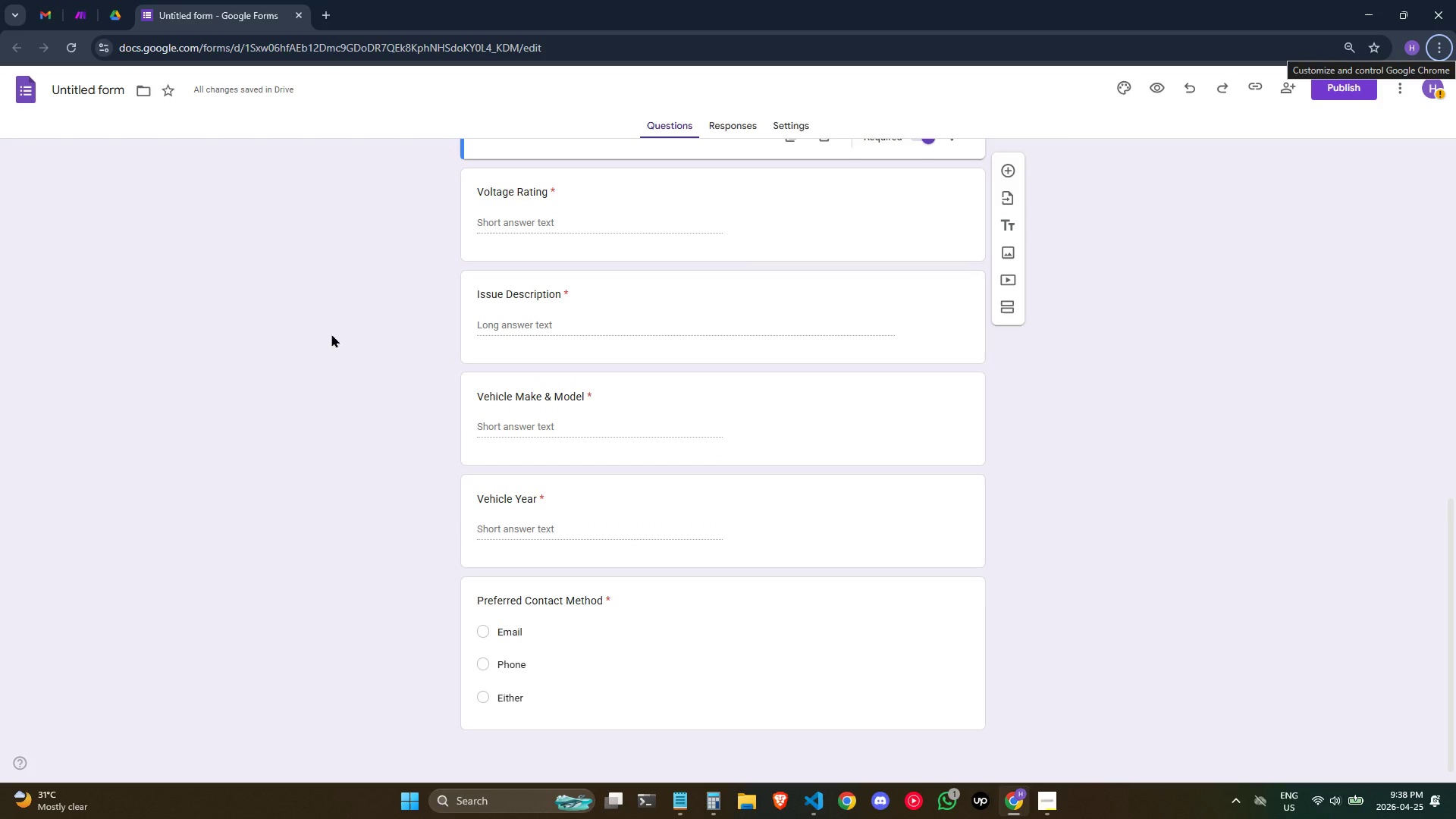 
wait(6.31)
 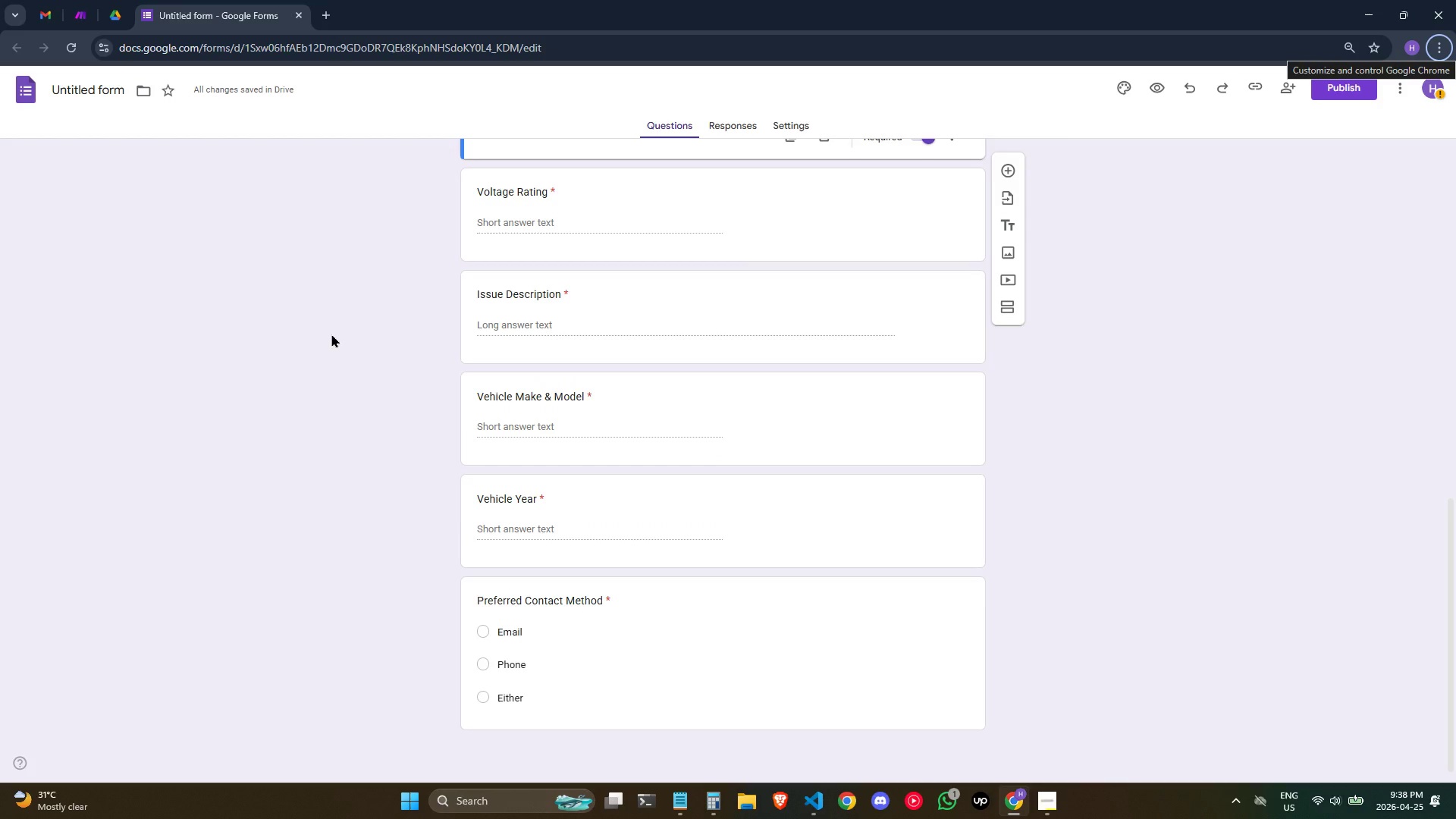 
left_click([1113, 430])
 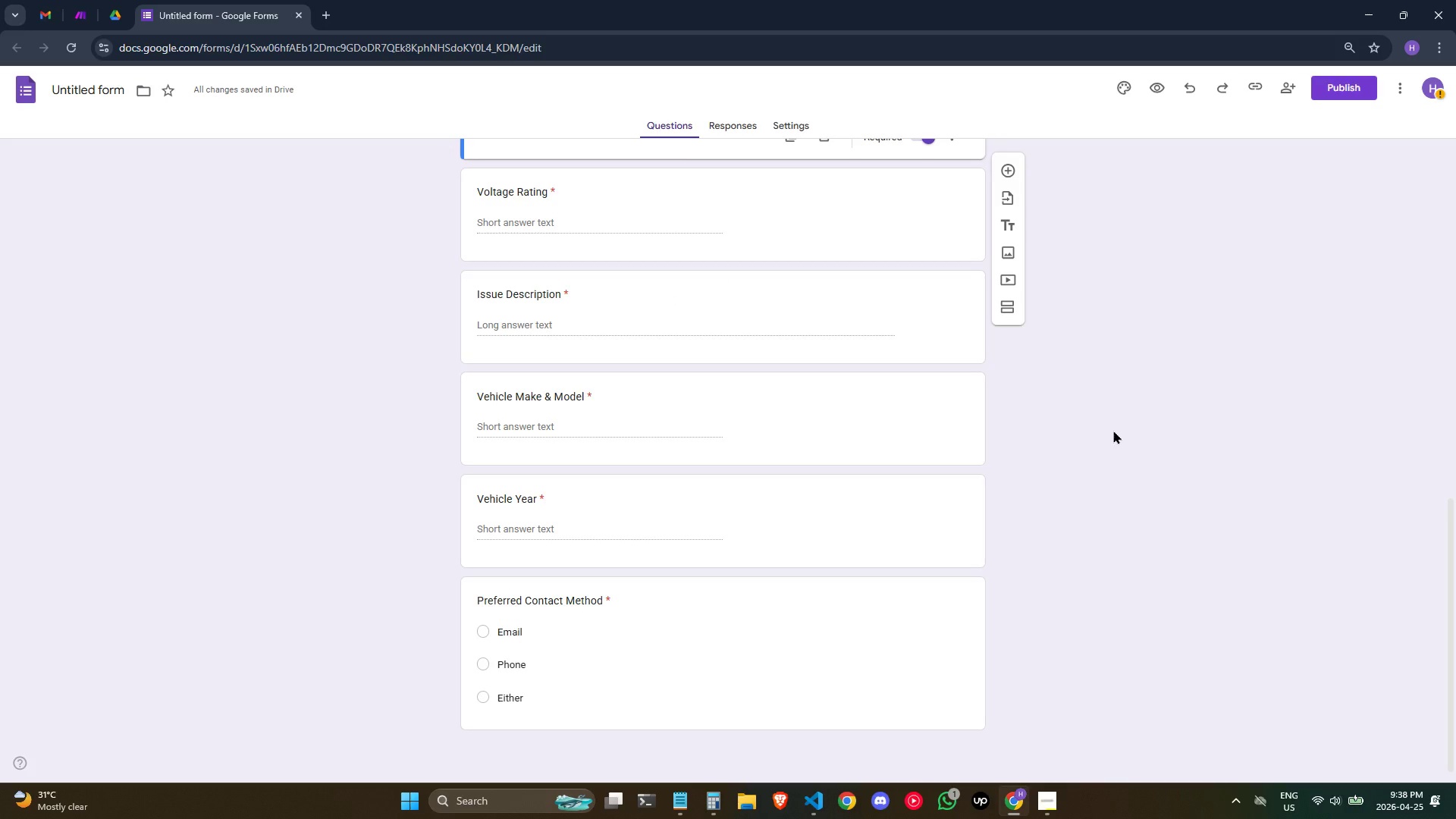 
scroll: coordinate [1185, 406], scroll_direction: up, amount: 1.0
 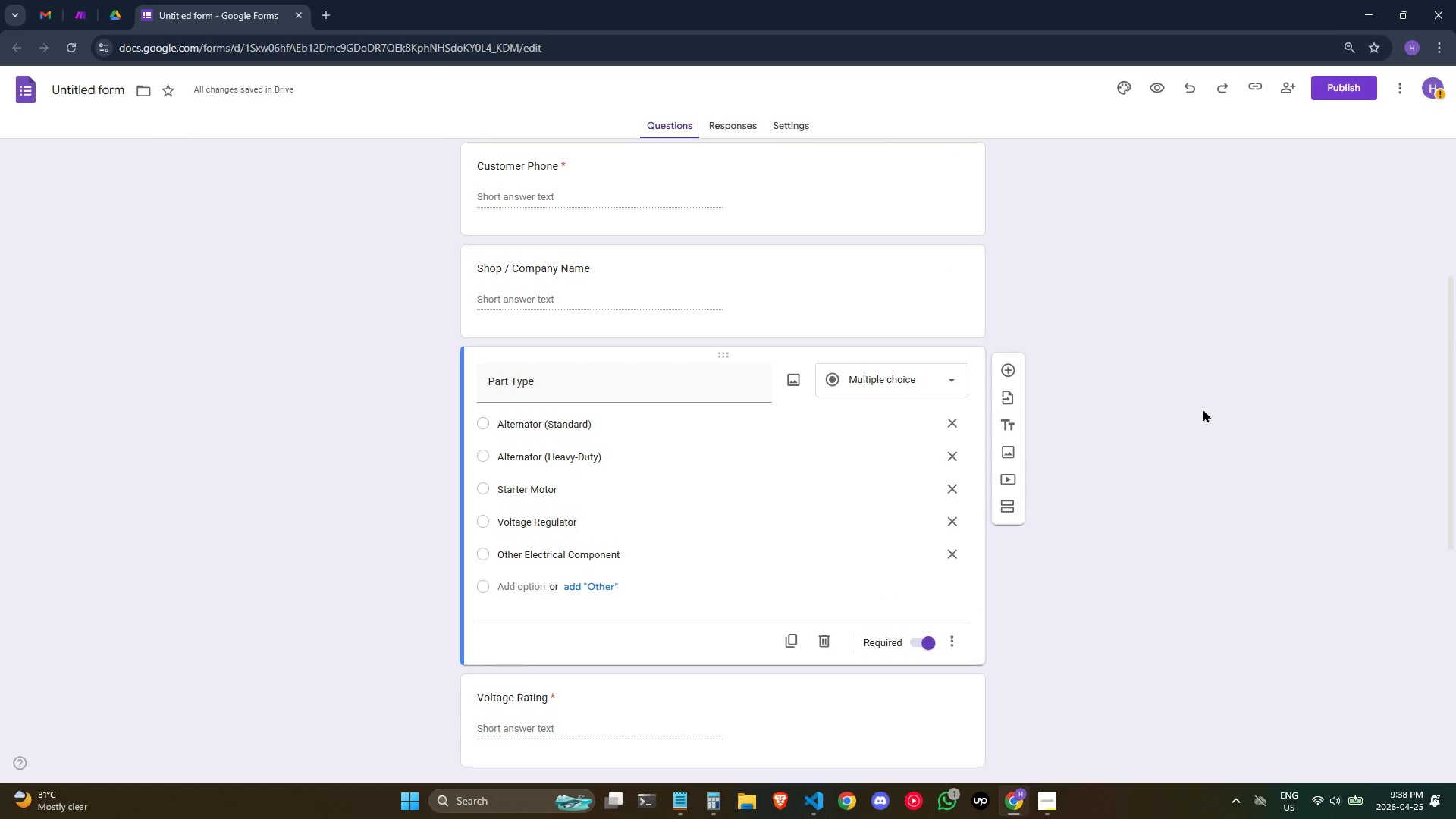 
left_click([1210, 403])
 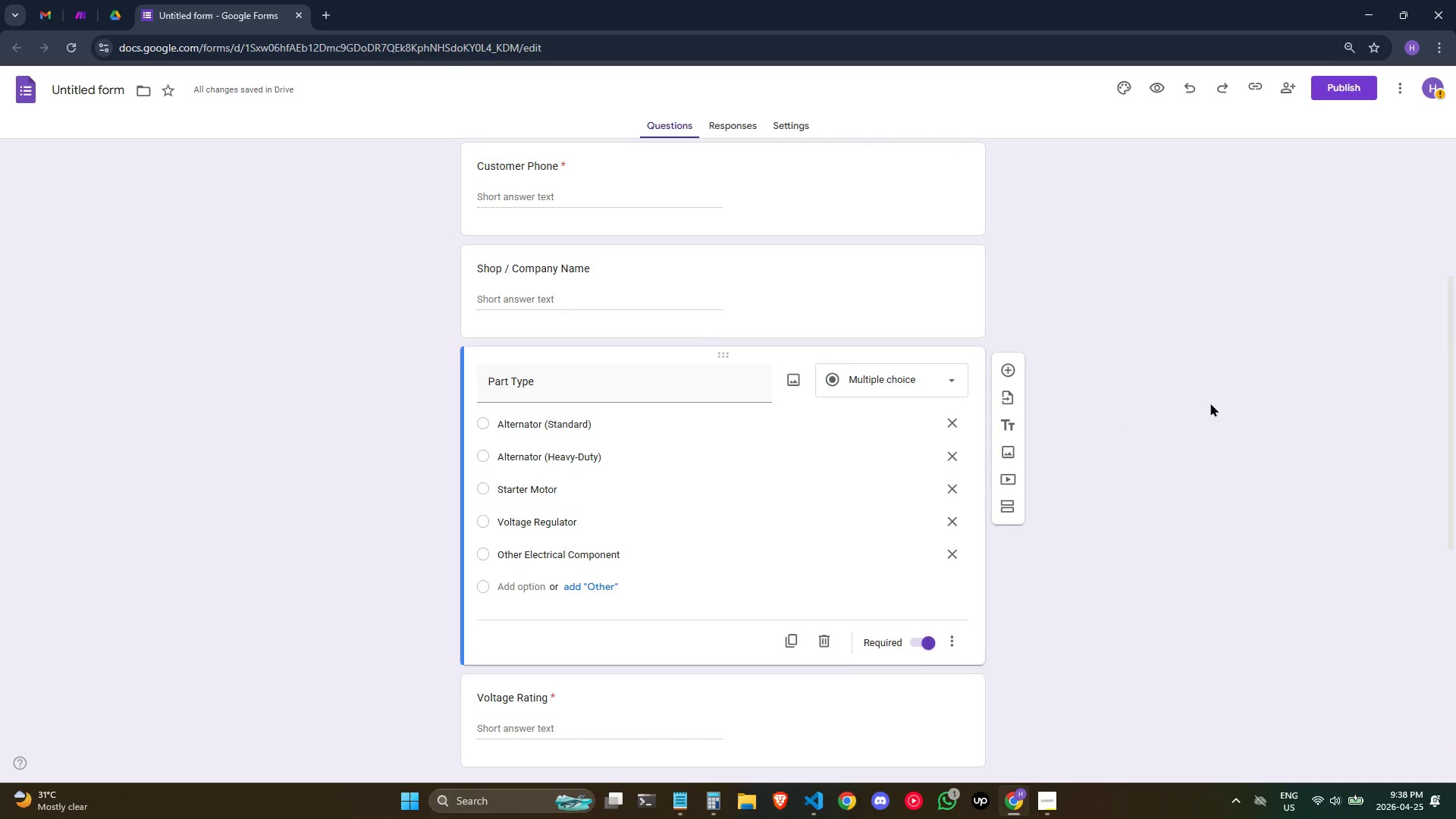 
scroll: coordinate [1207, 411], scroll_direction: up, amount: 3.0
 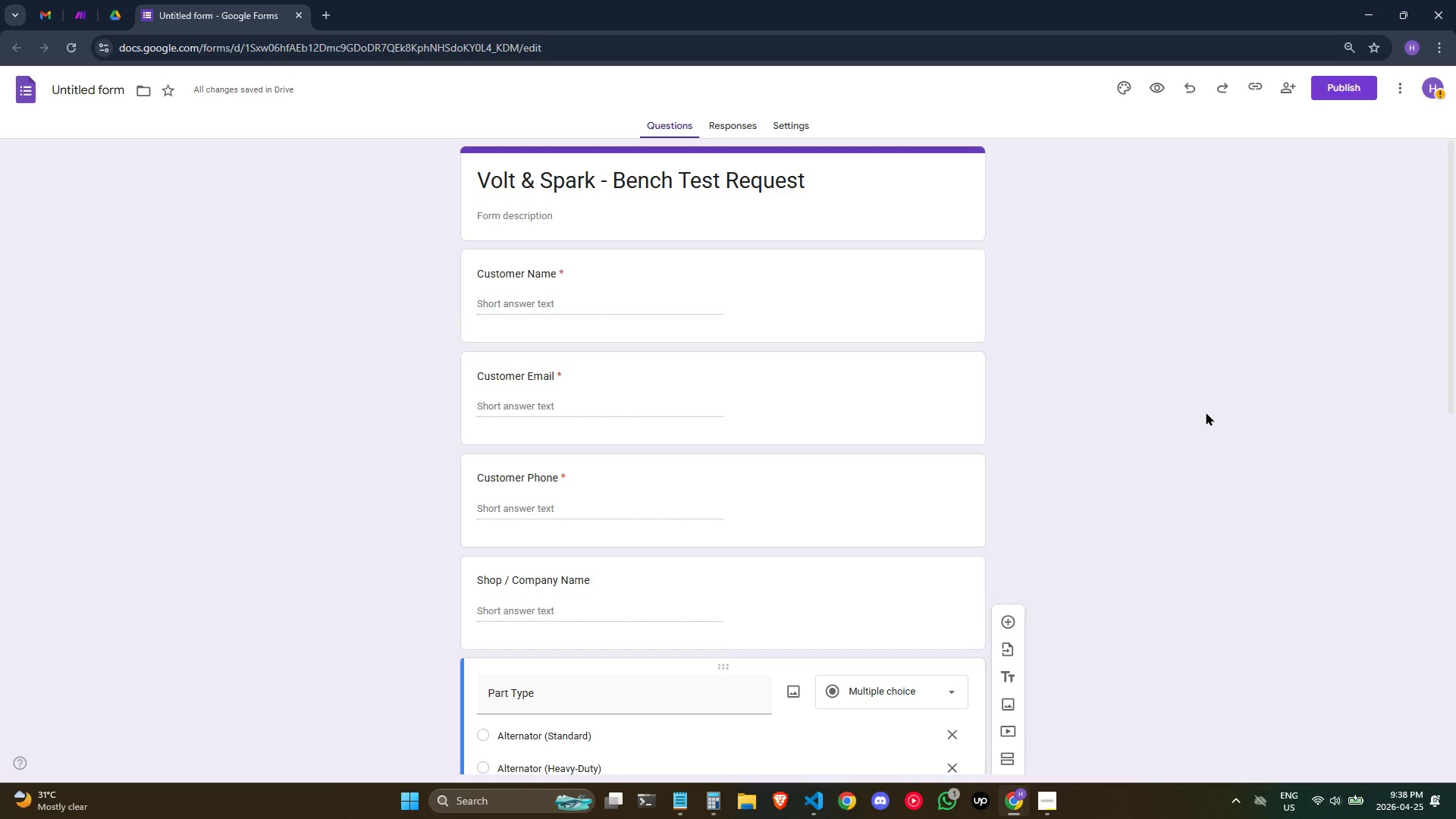 
wait(9.09)
 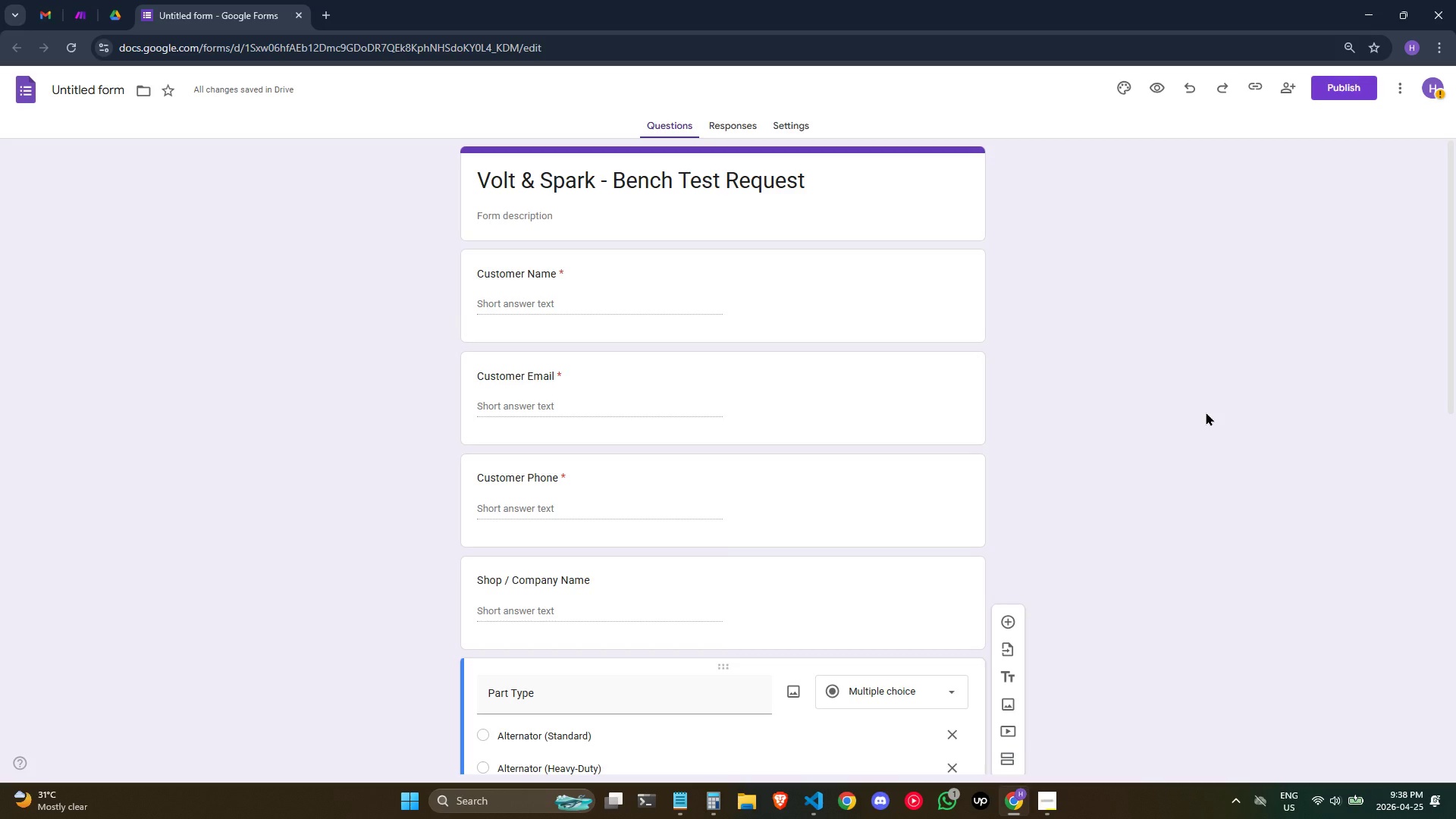 
scroll: coordinate [1206, 412], scroll_direction: down, amount: 1.0
 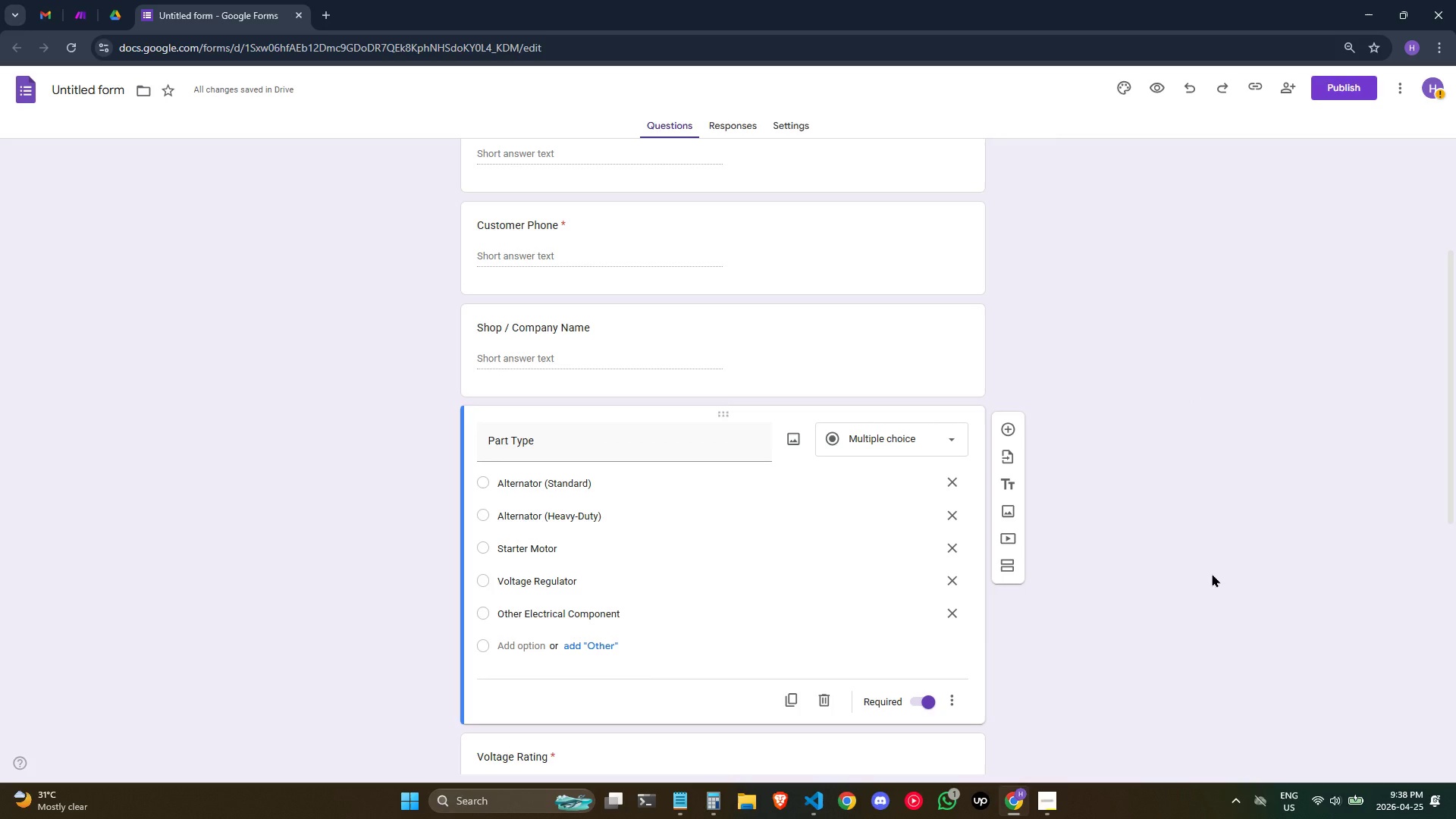 
wait(29.8)
 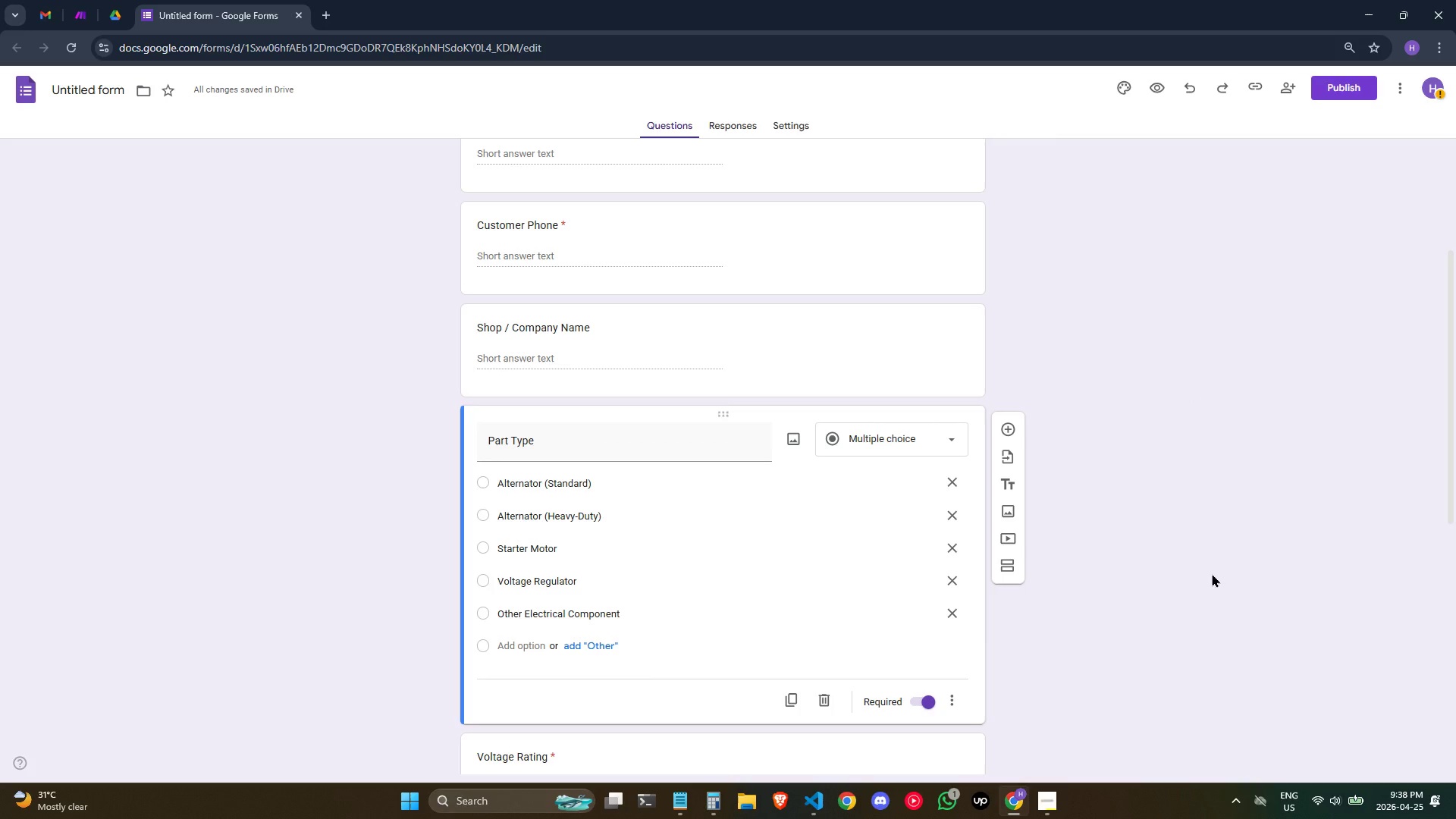 
scroll: coordinate [1276, 473], scroll_direction: down, amount: 1.0
 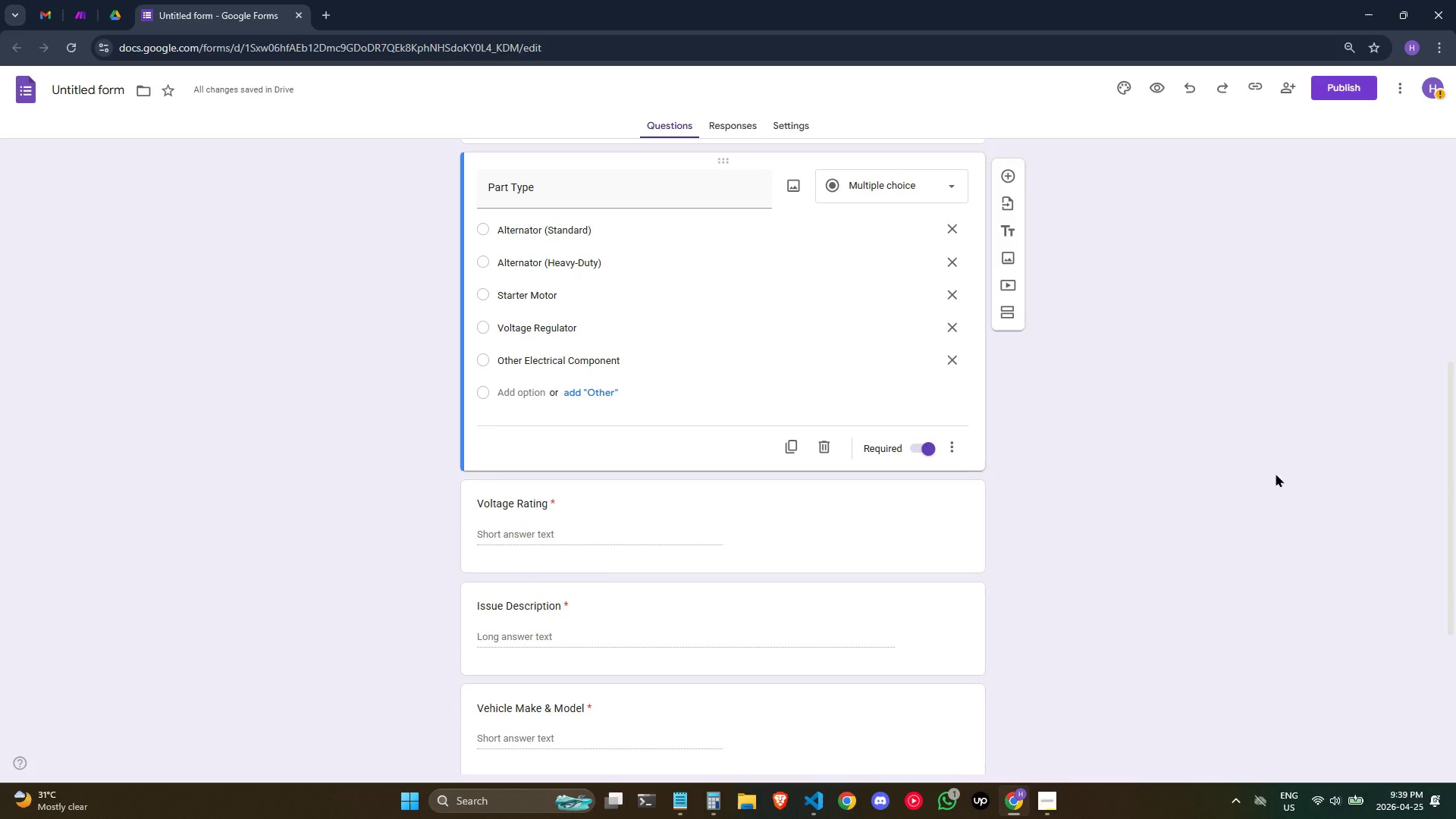 
wait(9.11)
 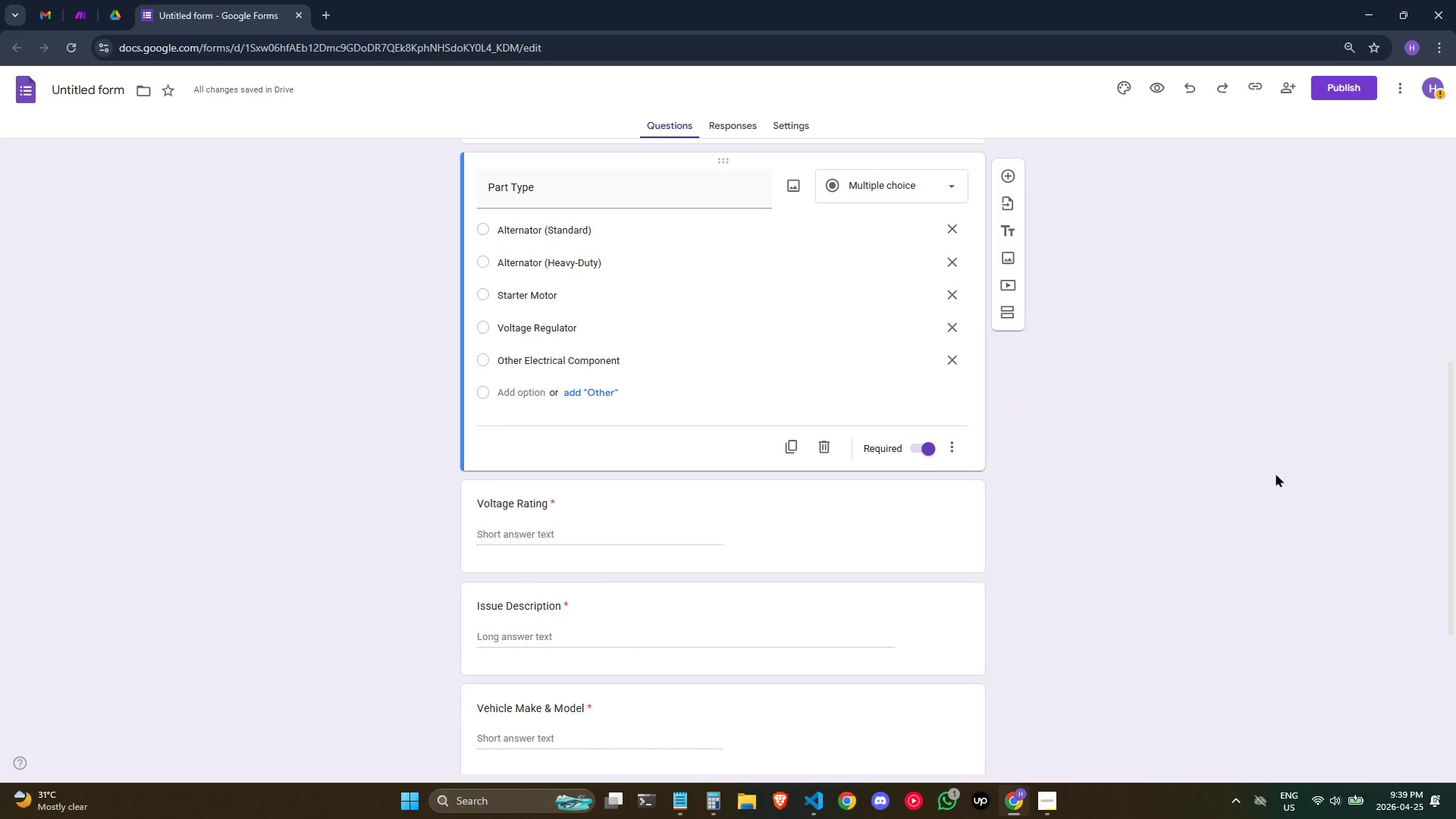 
scroll: coordinate [1276, 473], scroll_direction: down, amount: 1.0
 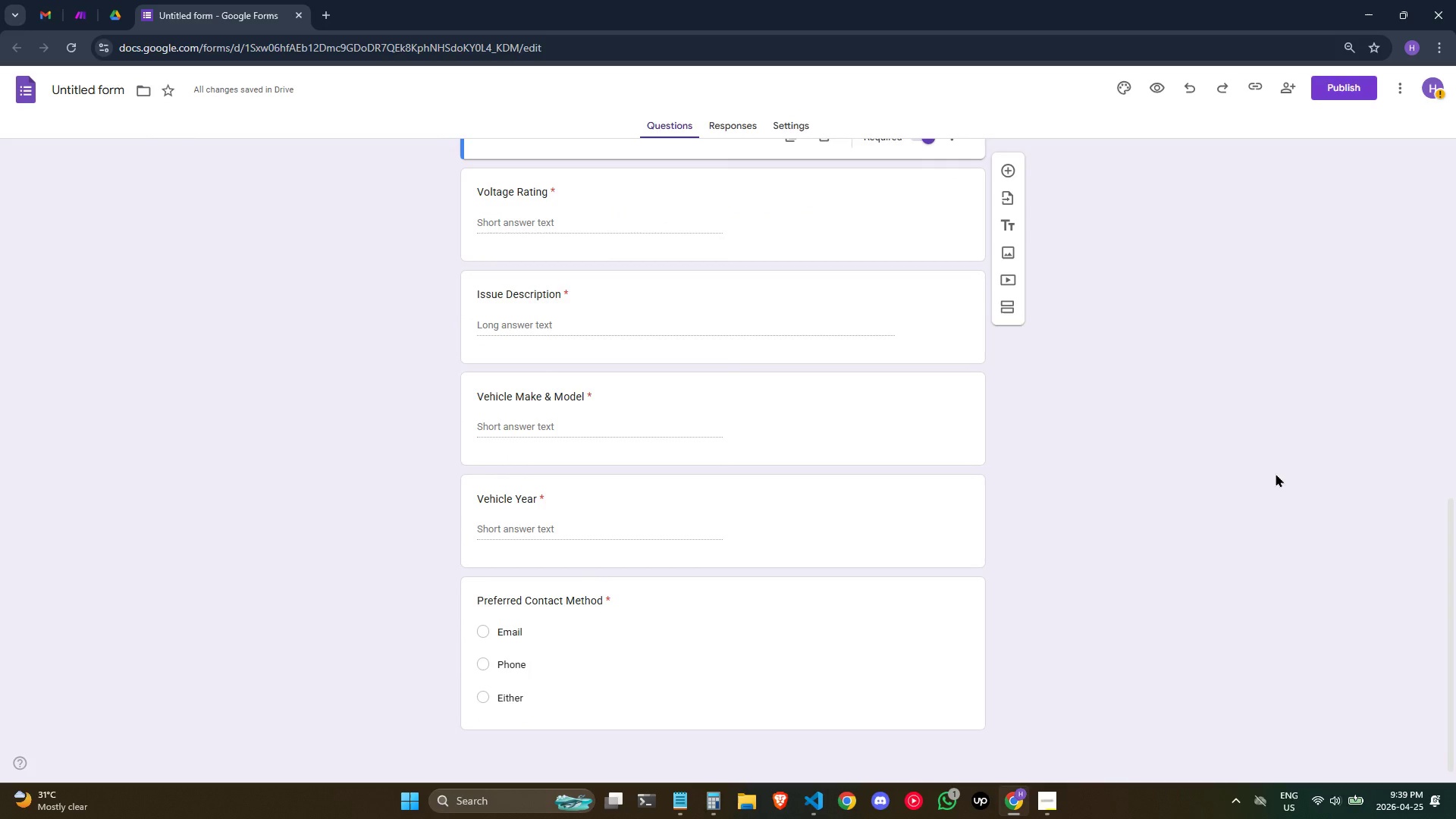 
scroll: coordinate [841, 492], scroll_direction: up, amount: 5.0
 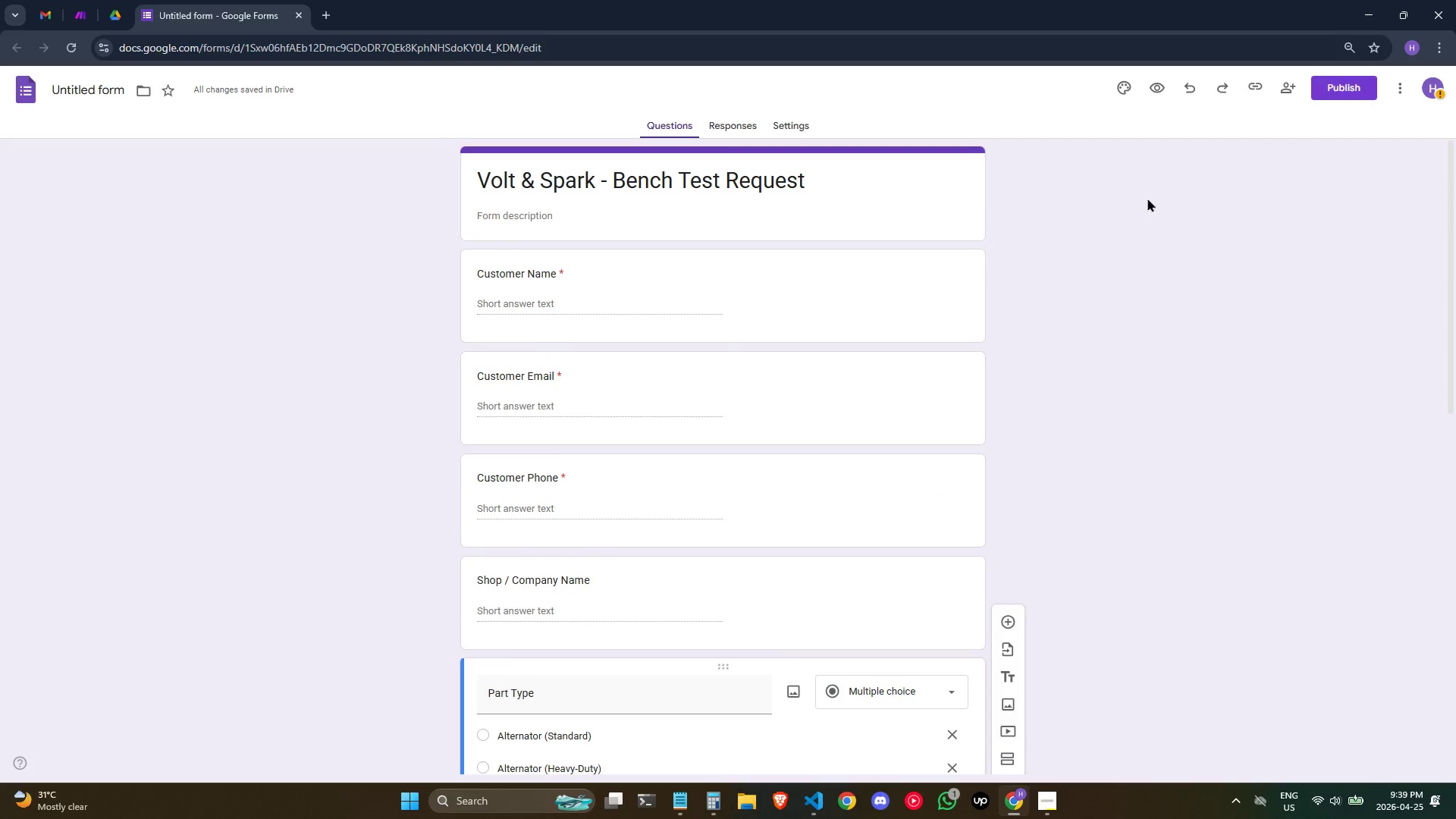 
left_click([1304, 377])
 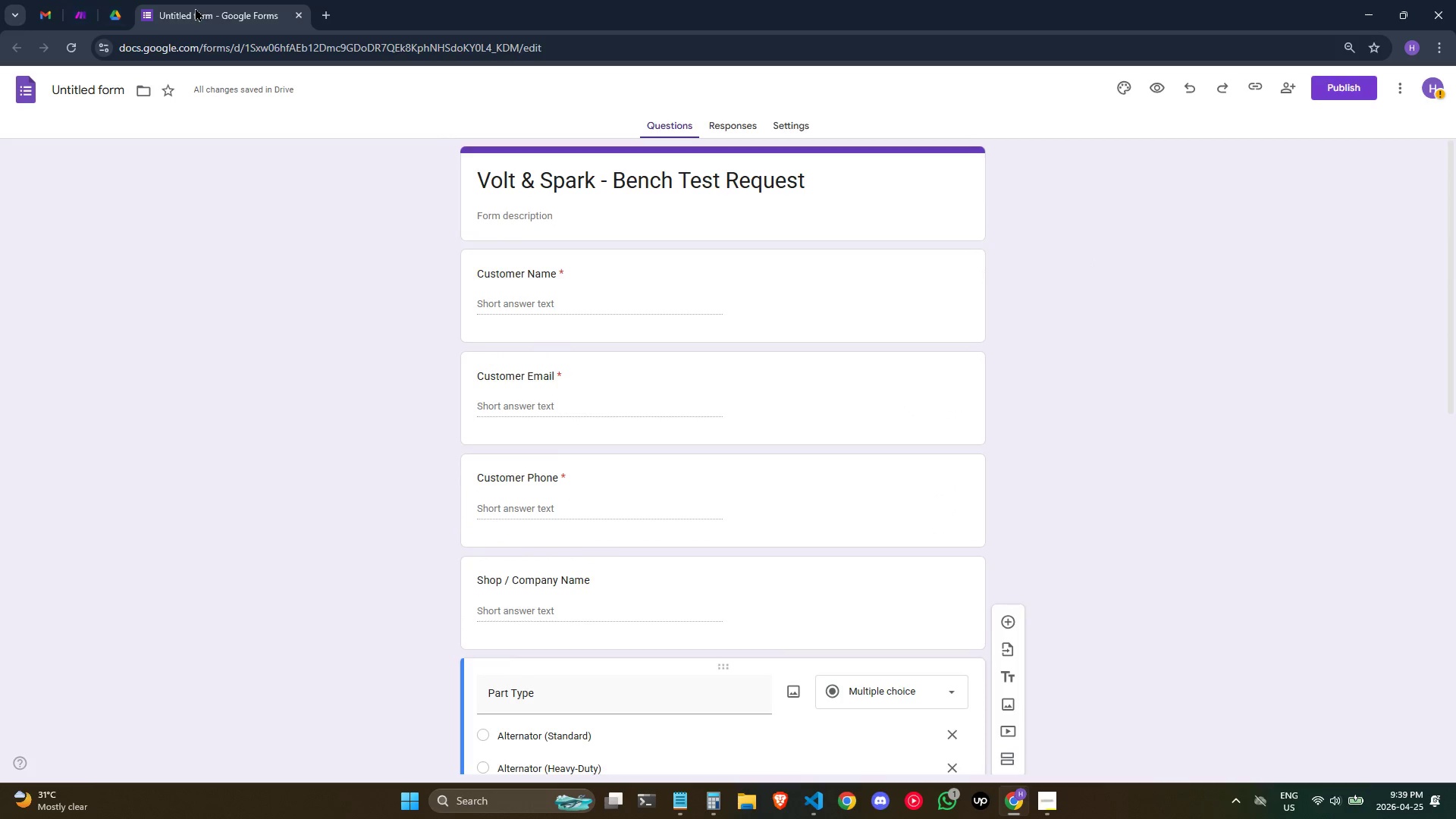 
key(Alt+Tab)
 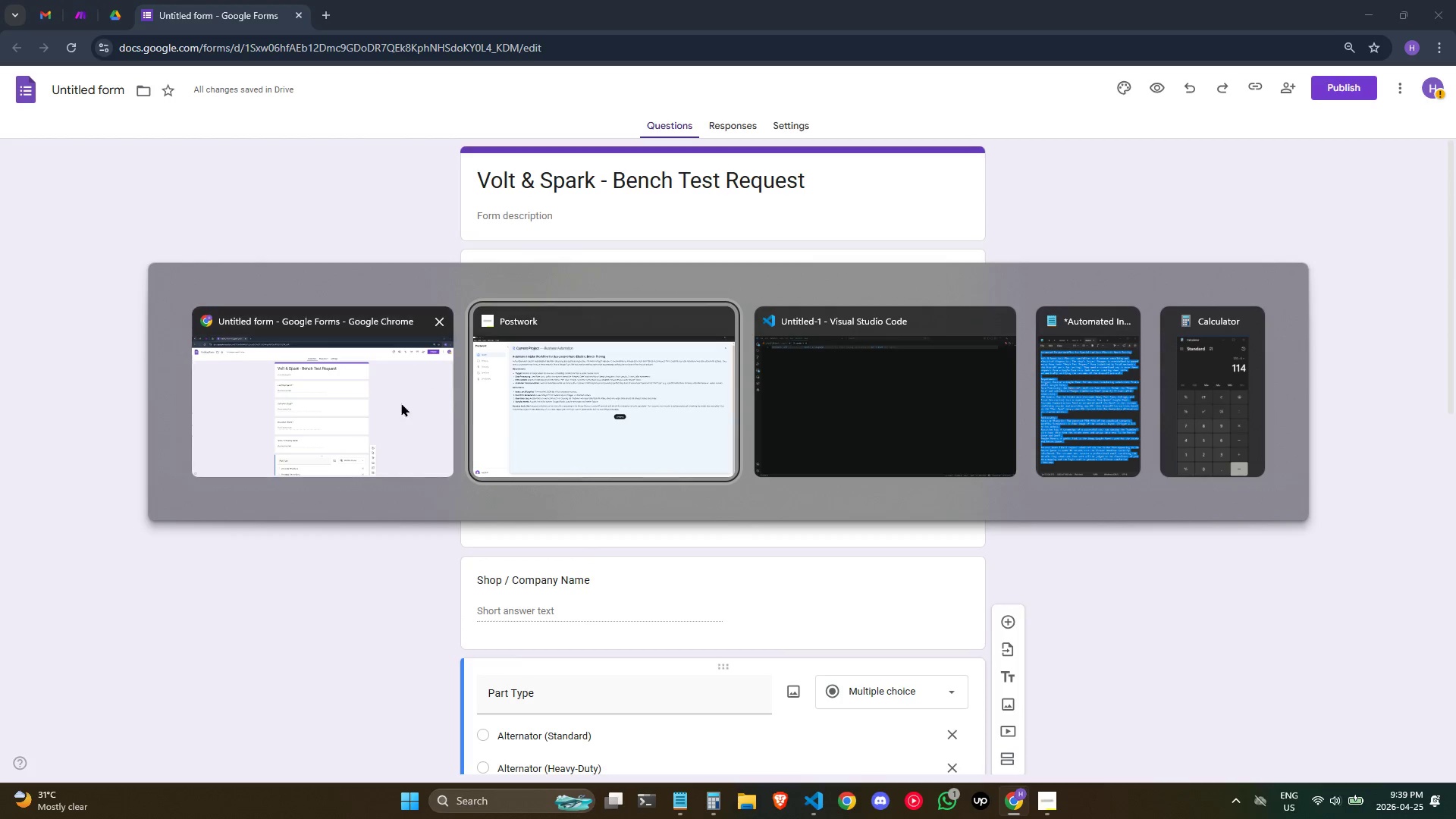 
left_click([477, 391])